 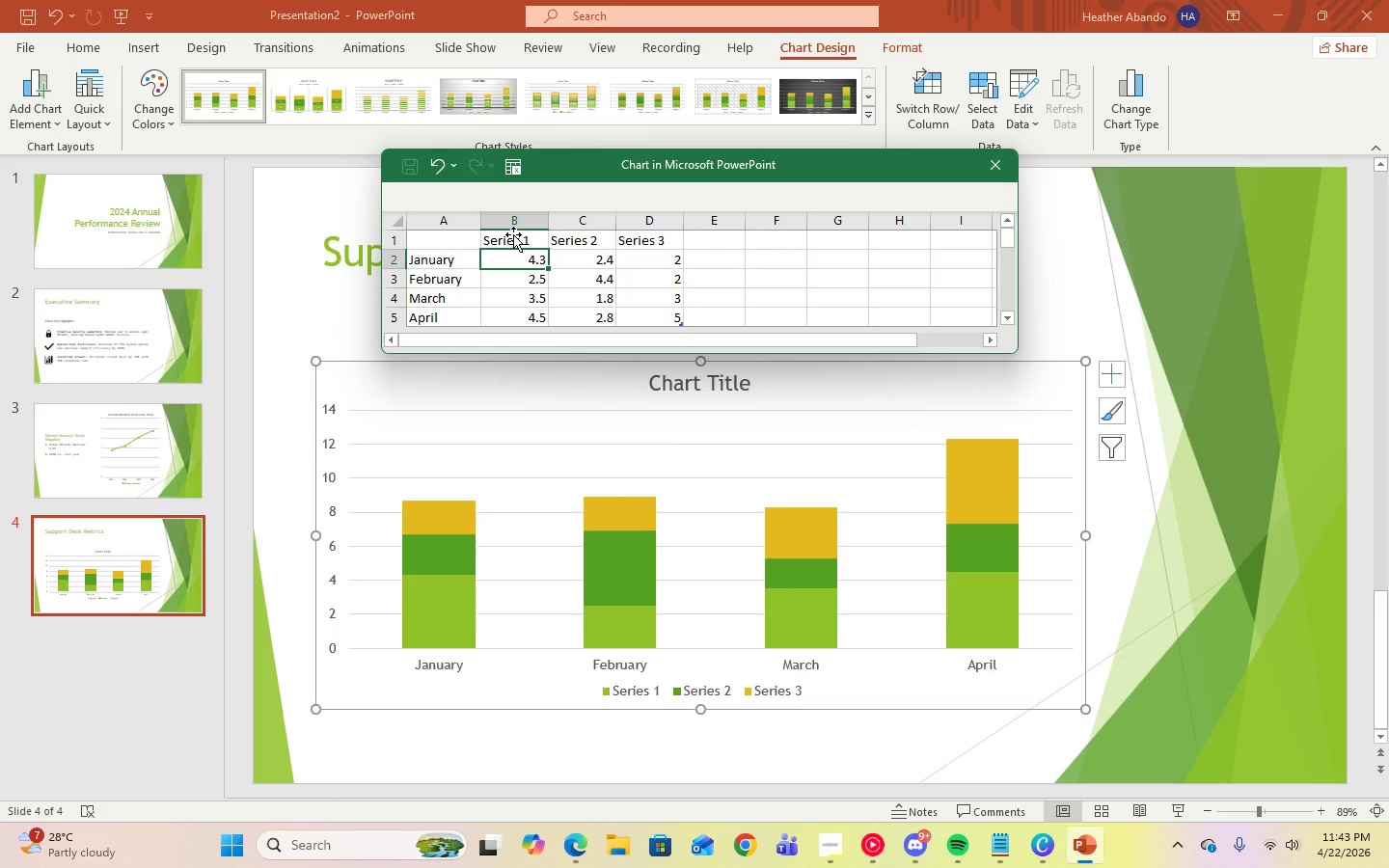 
double_click([517, 242])
 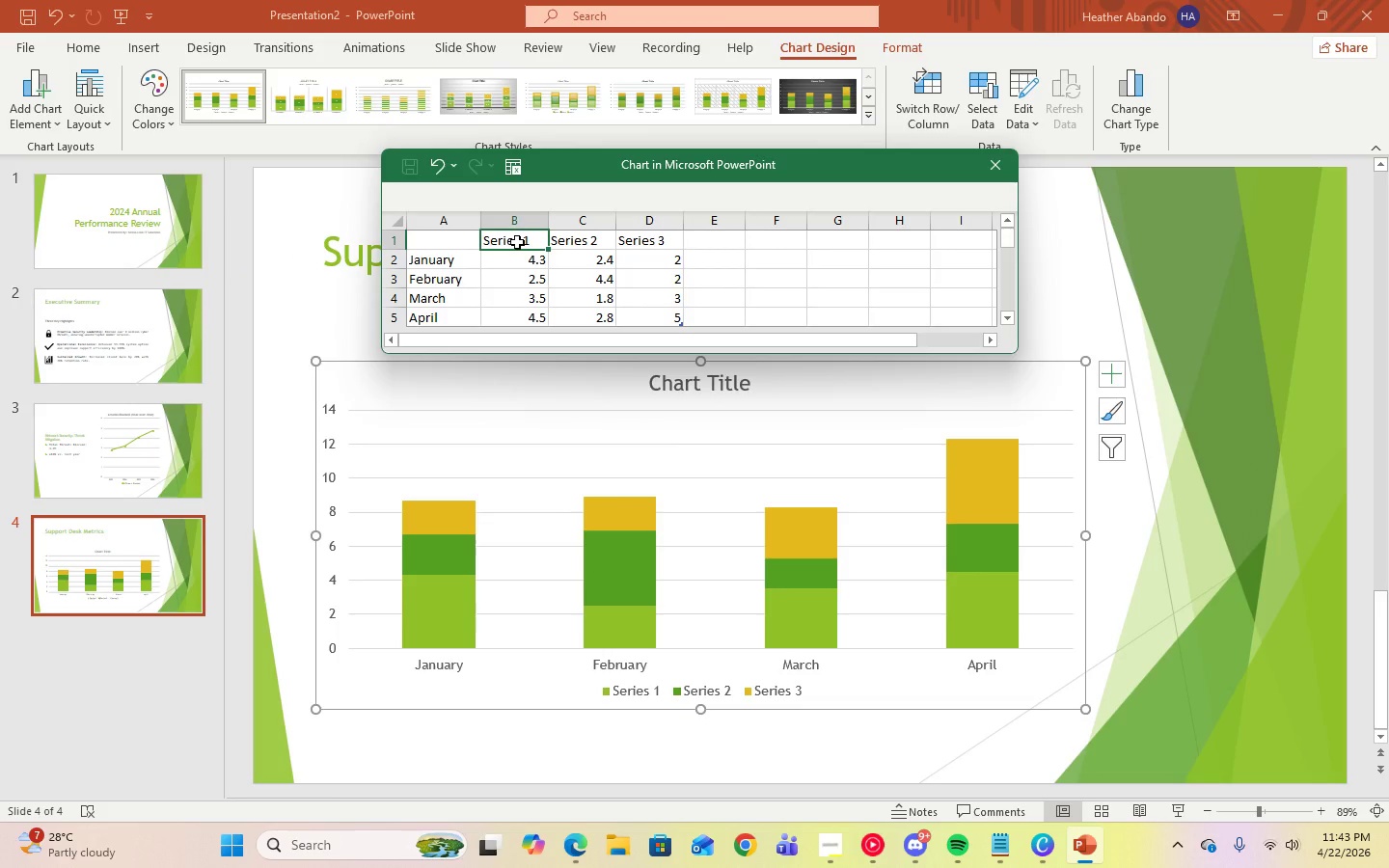 
type(ticket )
key(Backspace)
key(Backspace)
key(Backspace)
key(Backspace)
key(Backspace)
key(Backspace)
key(Backspace)
type(Ticket Volume)
 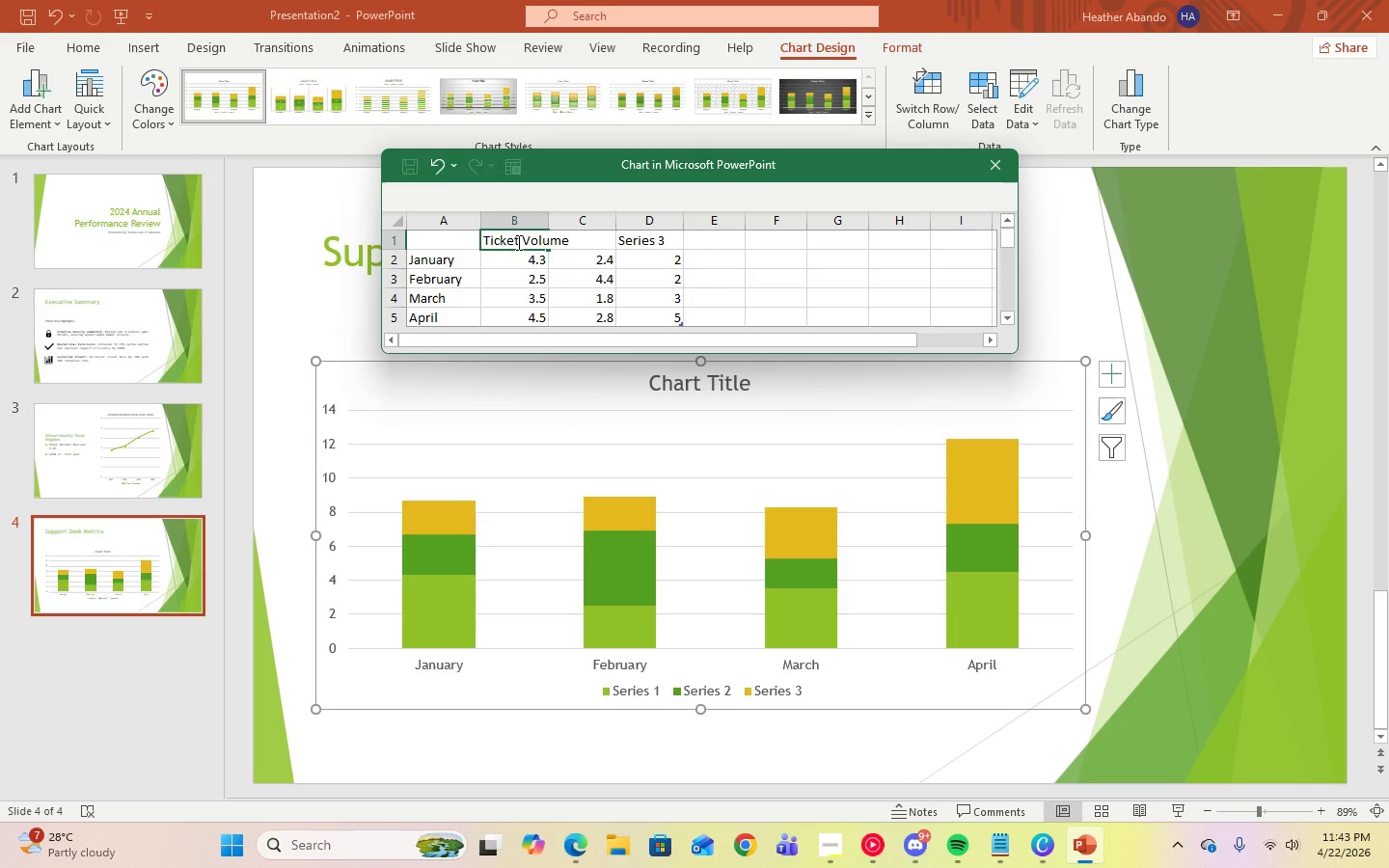 
key(Enter)
 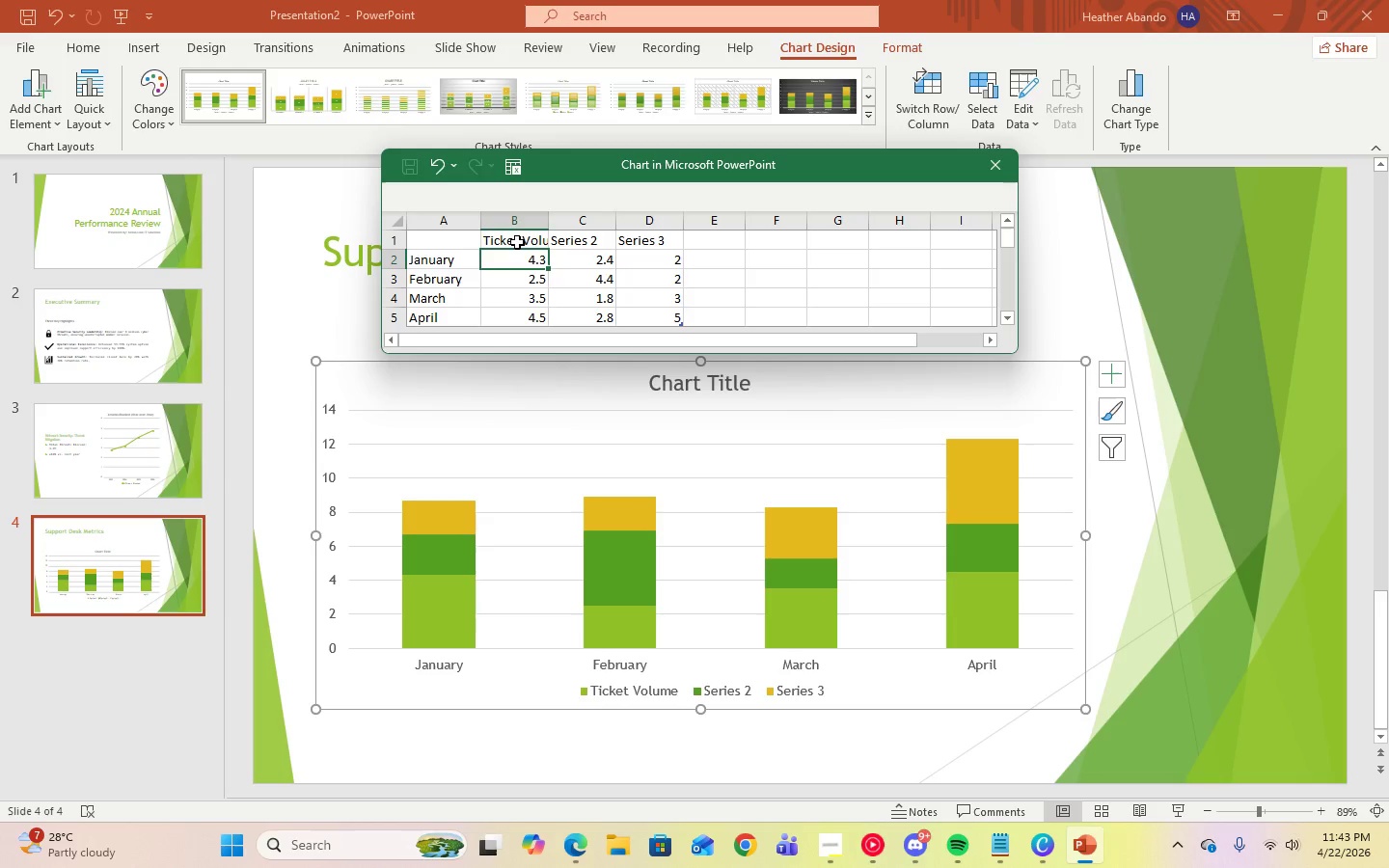 
key(ArrowRight)
 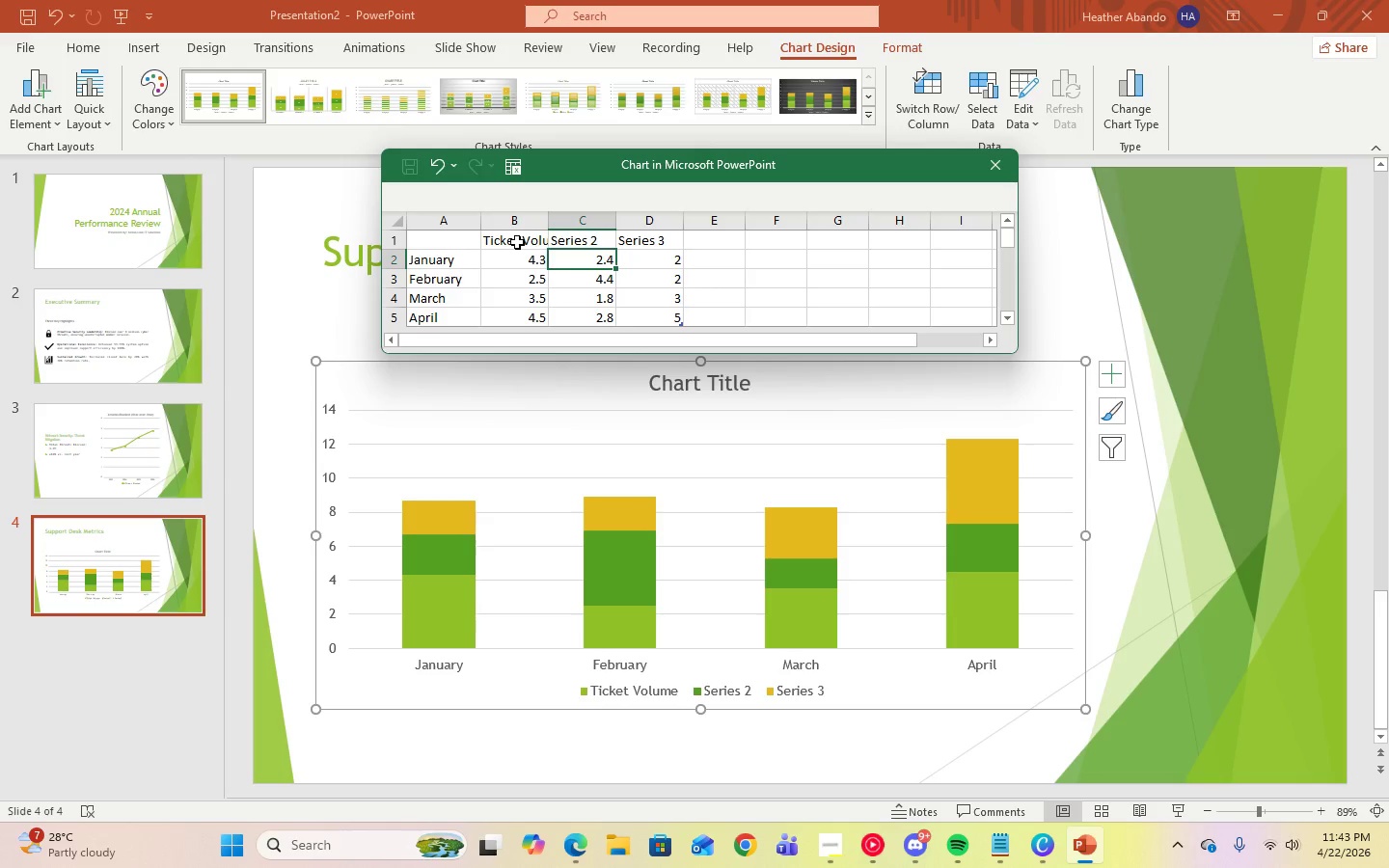 
key(ArrowUp)
 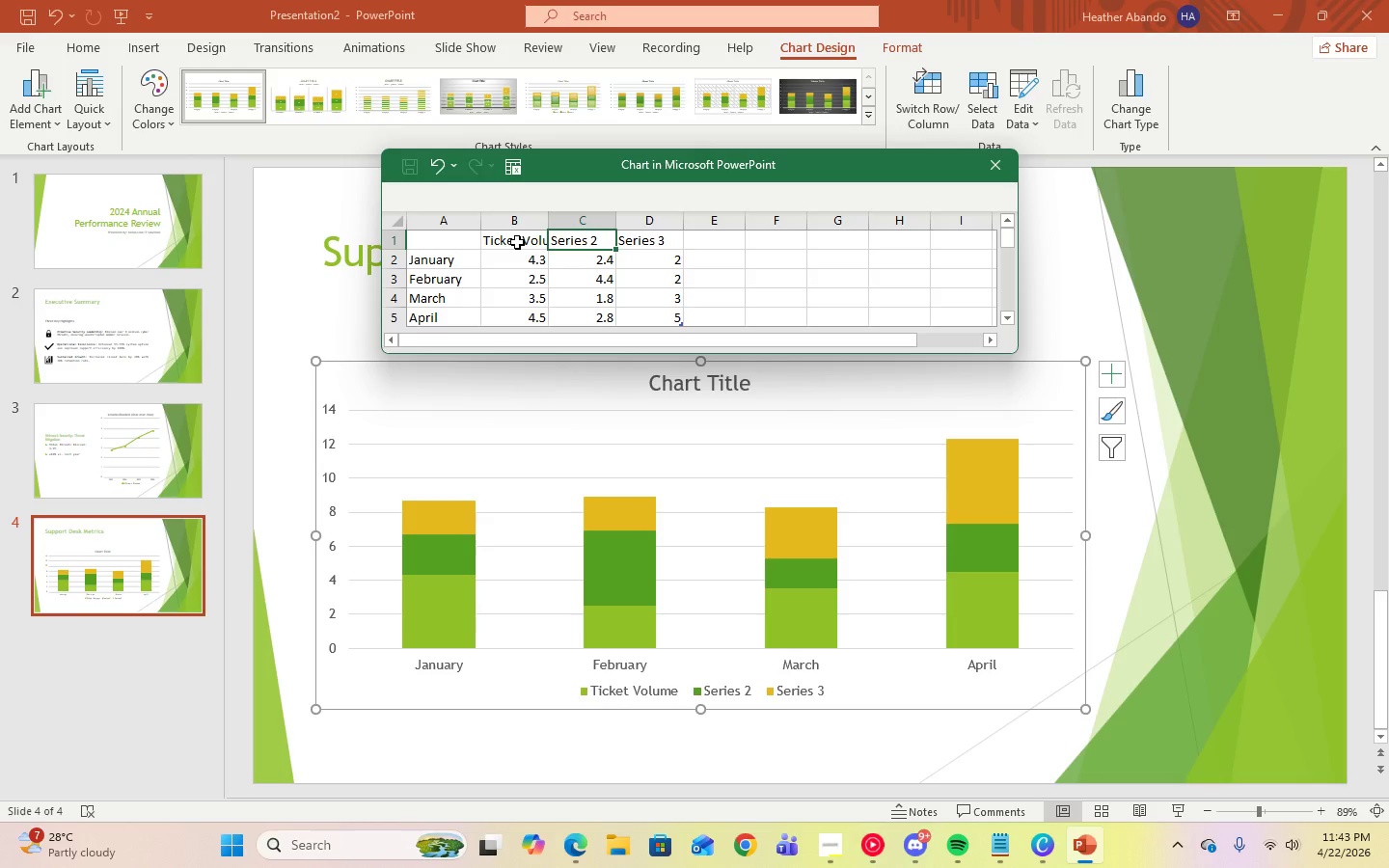 
type(Resolution Time)
 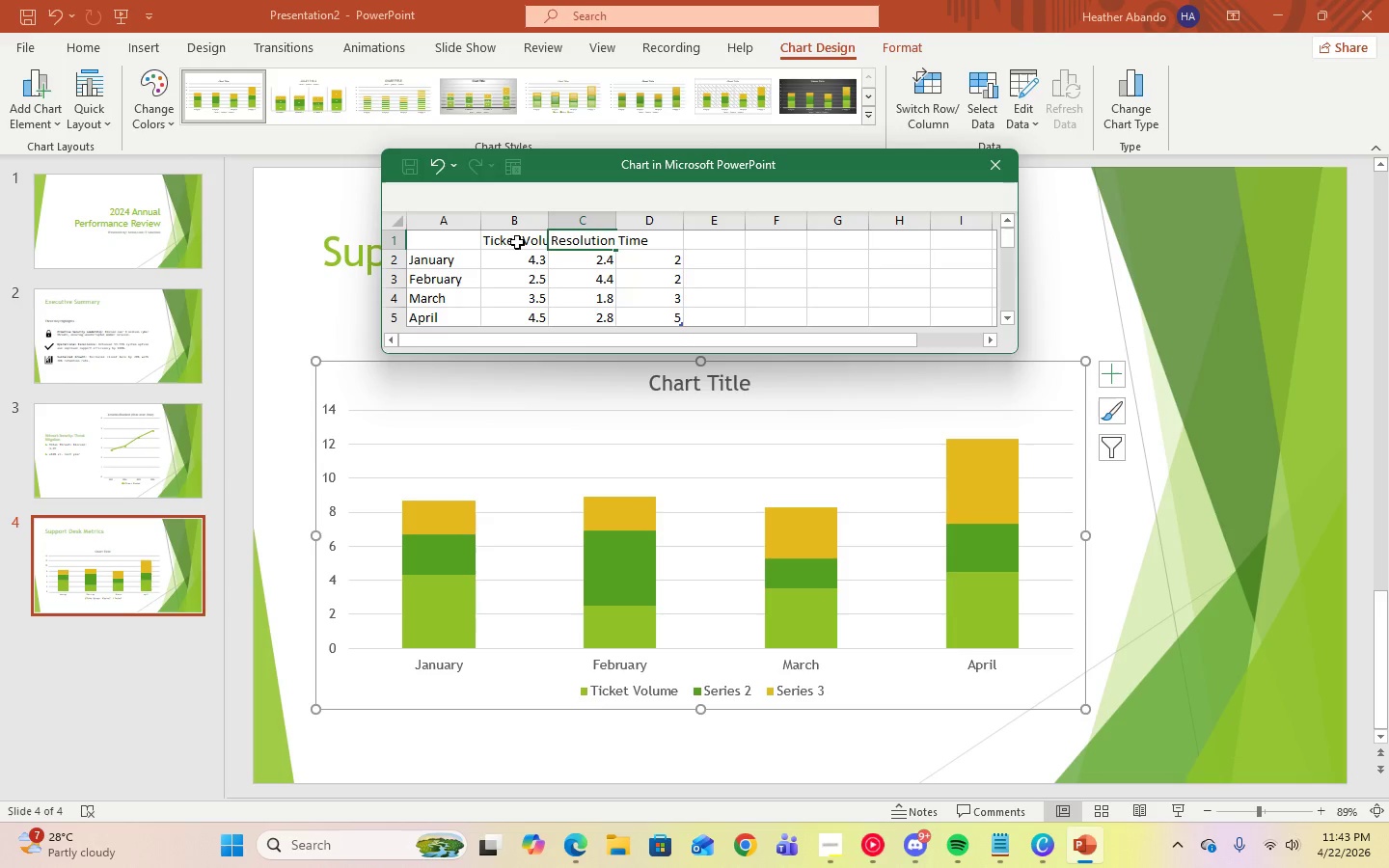 
key(Enter)
 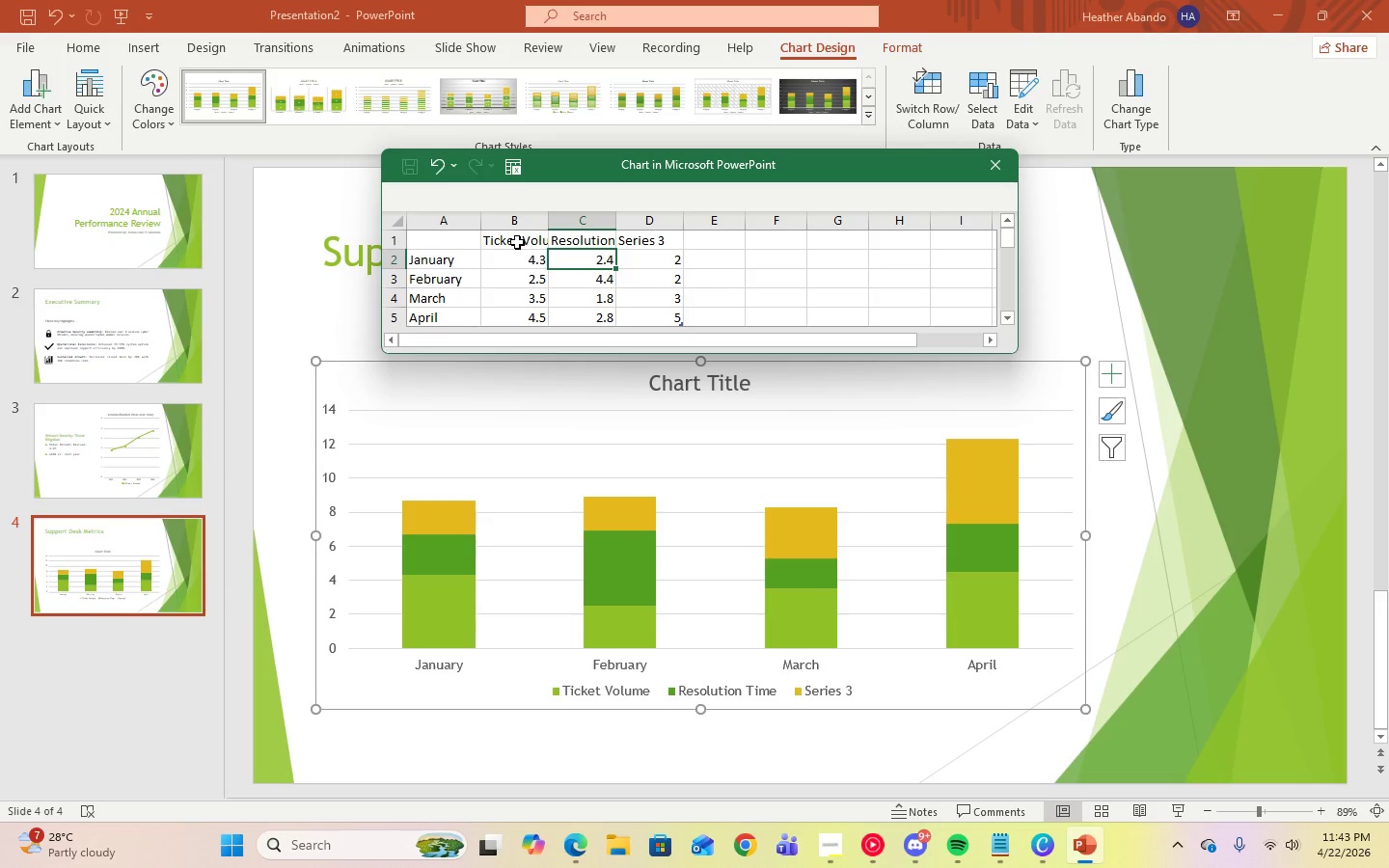 
key(ArrowLeft)
 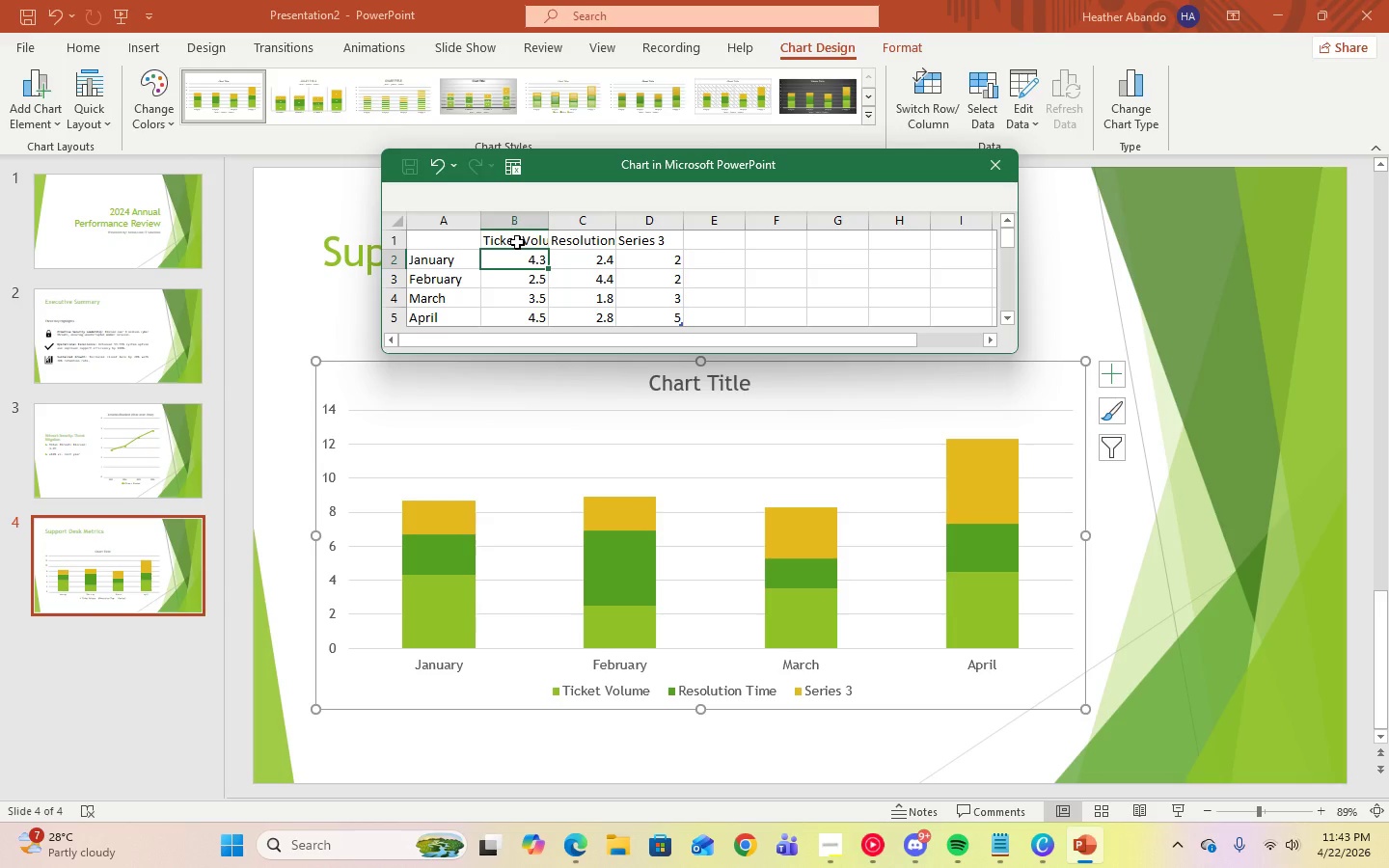 
wait(6.83)
 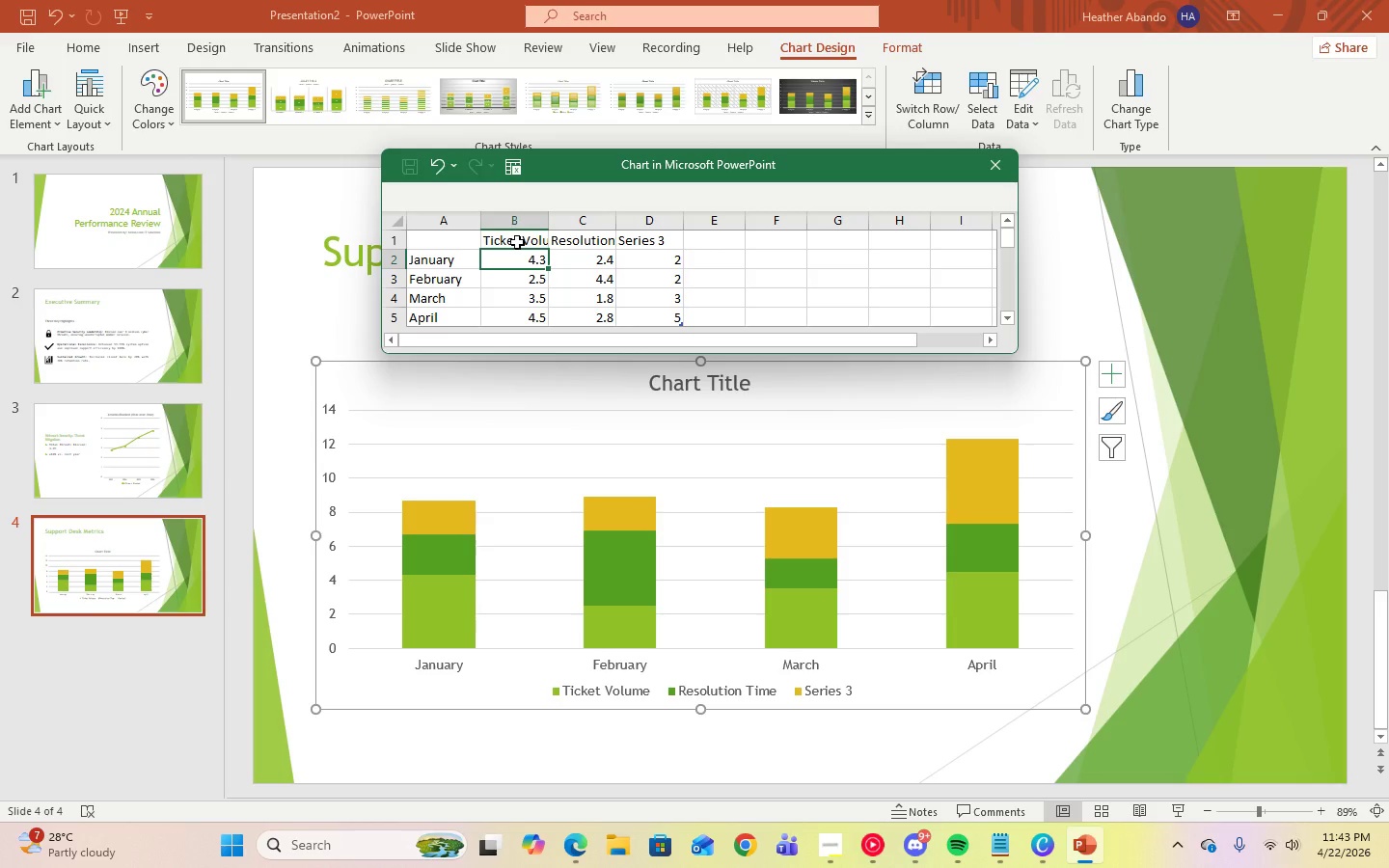 
left_click([823, 849])